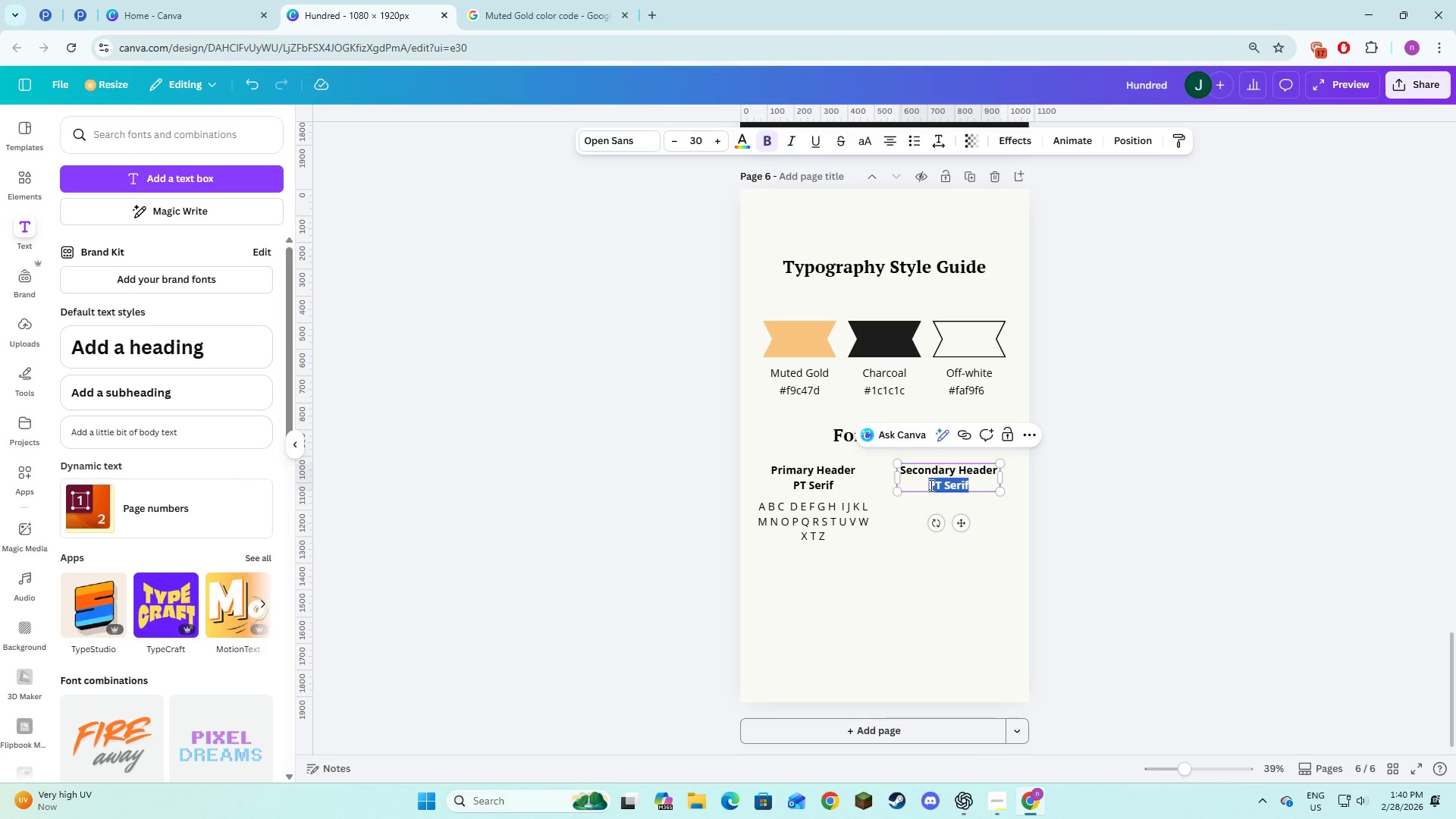 
type(Open san)
key(Backspace)
key(Backspace)
key(Backspace)
type(Sans)
 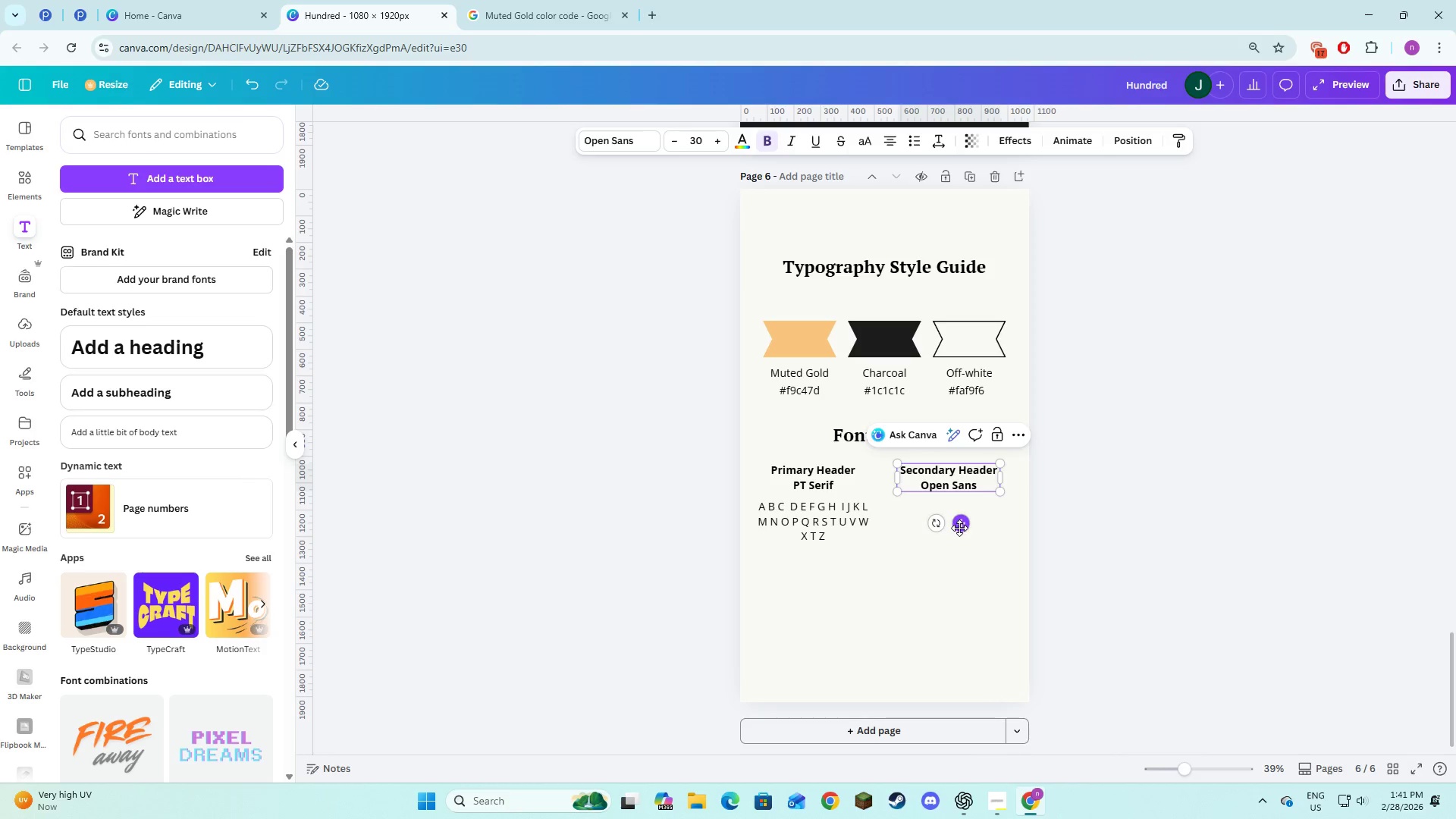 
left_click_drag(start_coordinate=[959, 526], to_coordinate=[965, 526])
 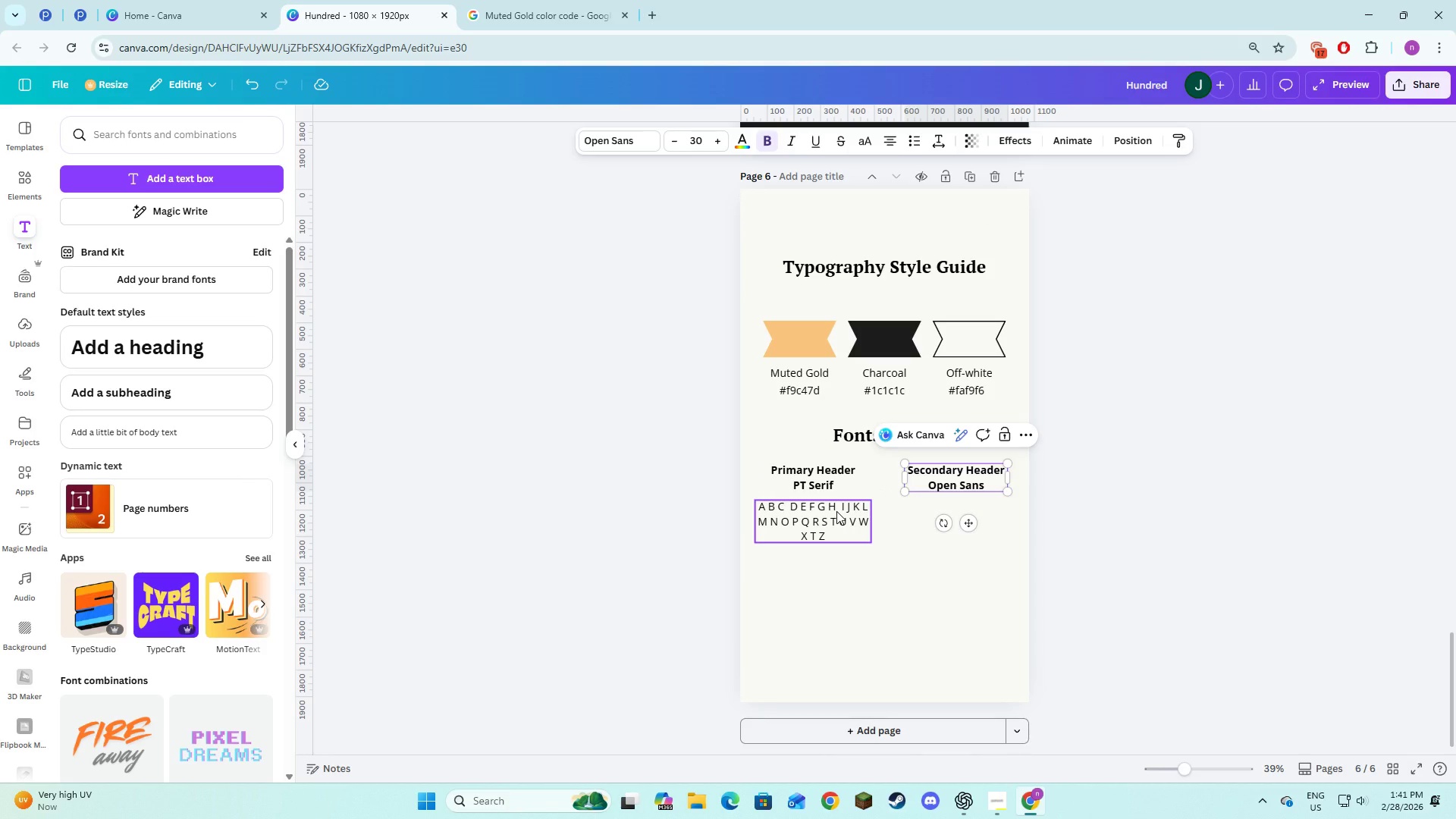 
left_click([836, 511])
 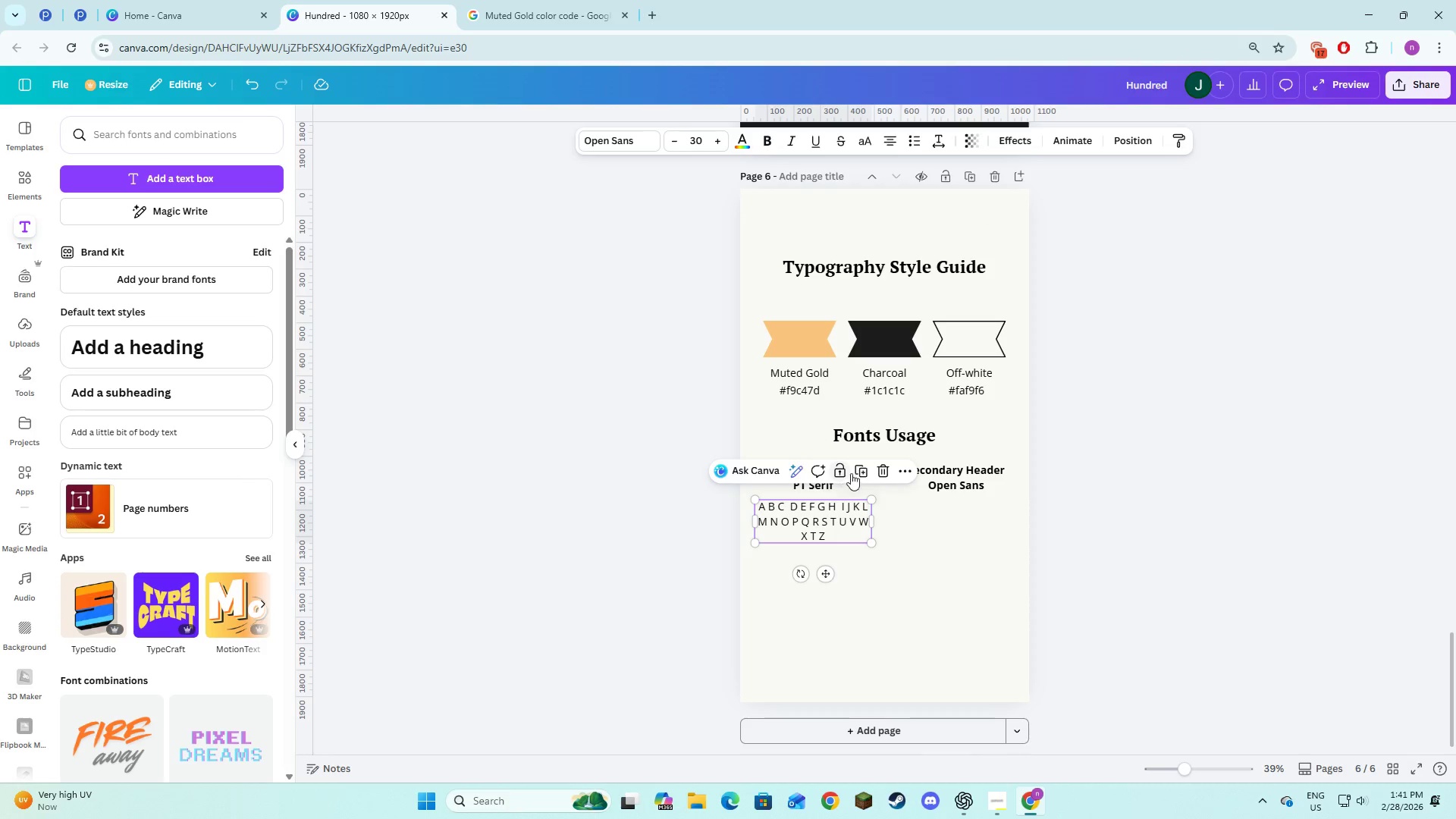 
left_click([859, 472])
 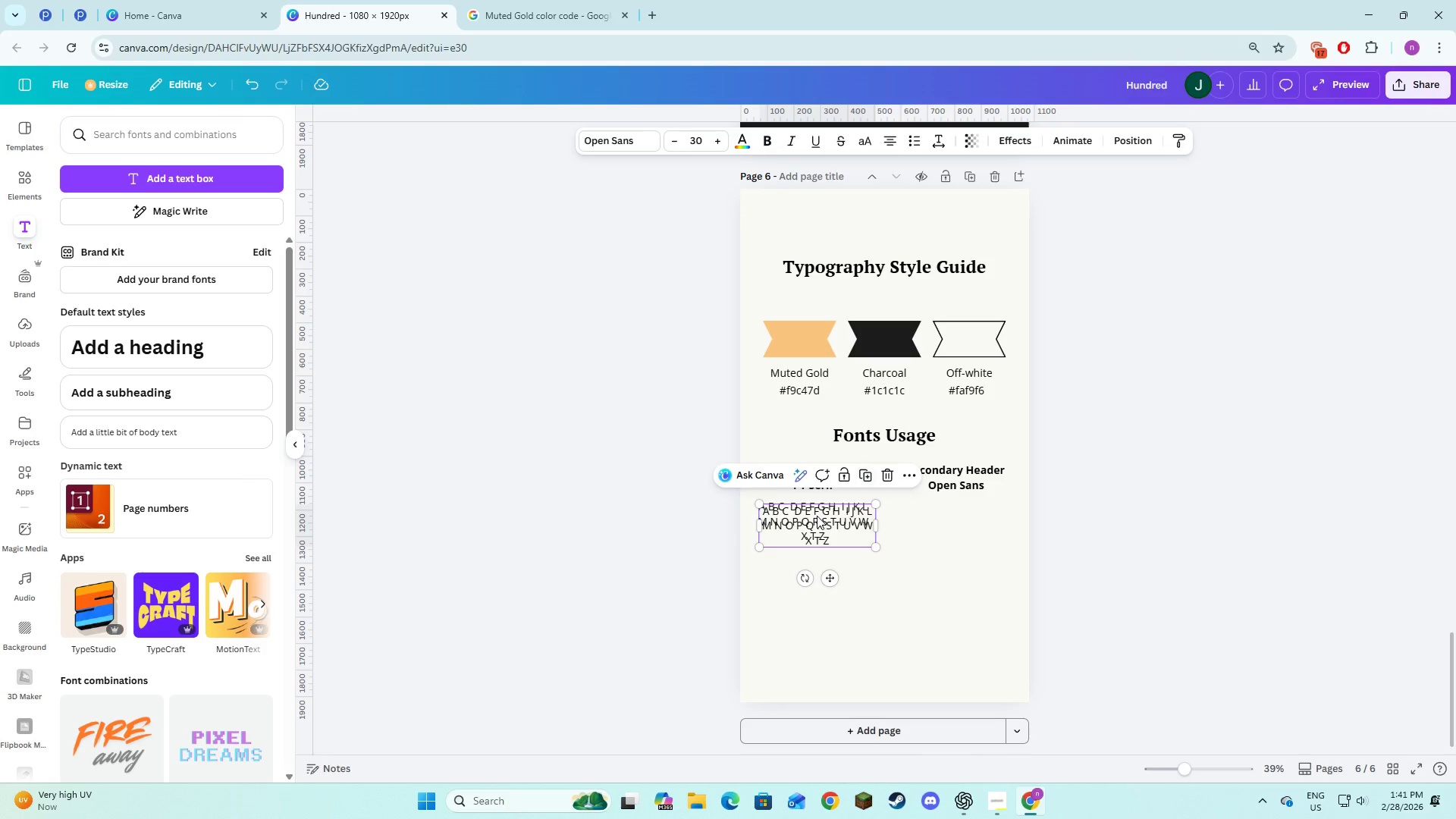 
left_click_drag(start_coordinate=[817, 516], to_coordinate=[954, 511])
 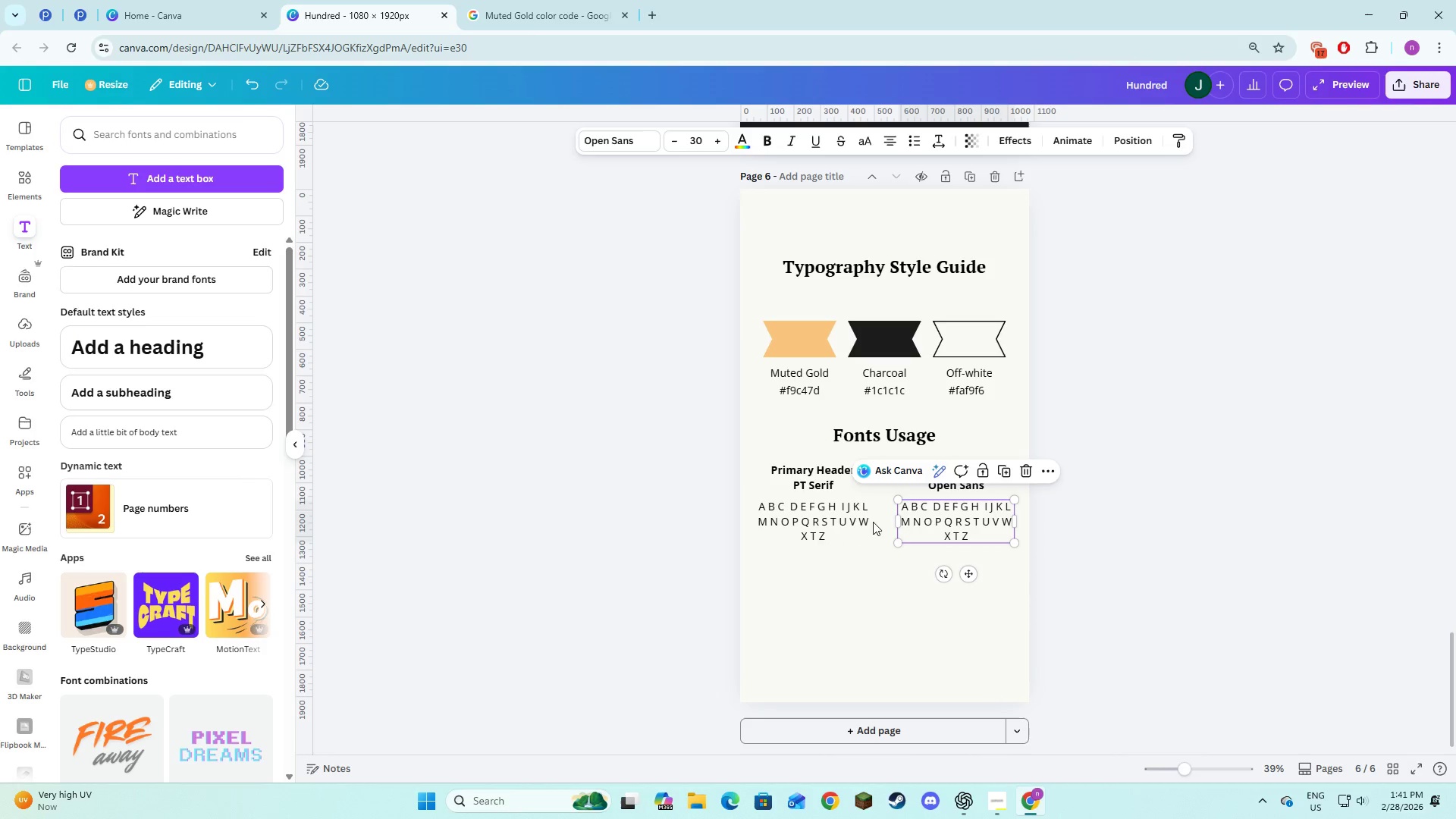 
left_click([863, 521])
 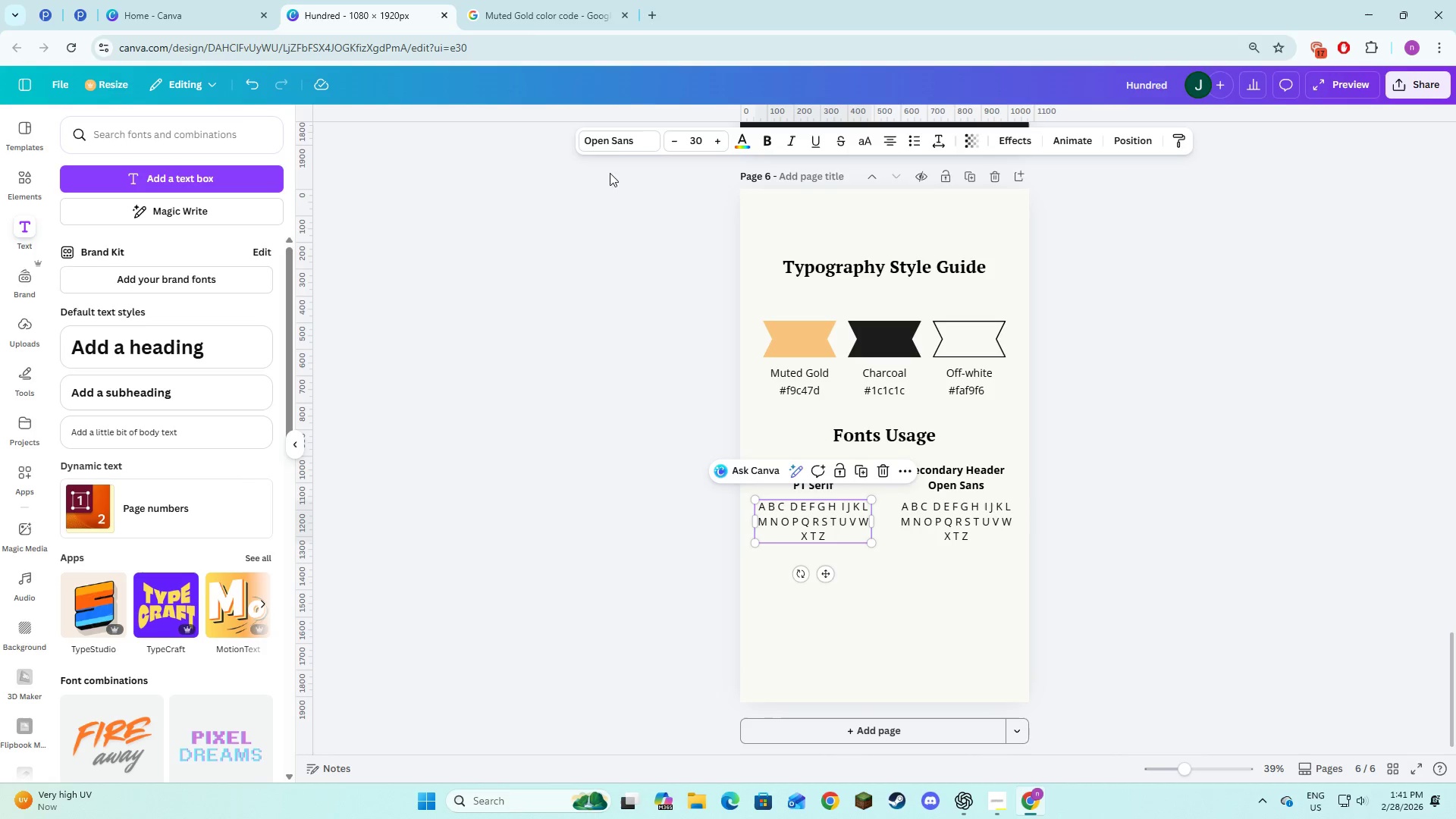 
left_click([613, 149])
 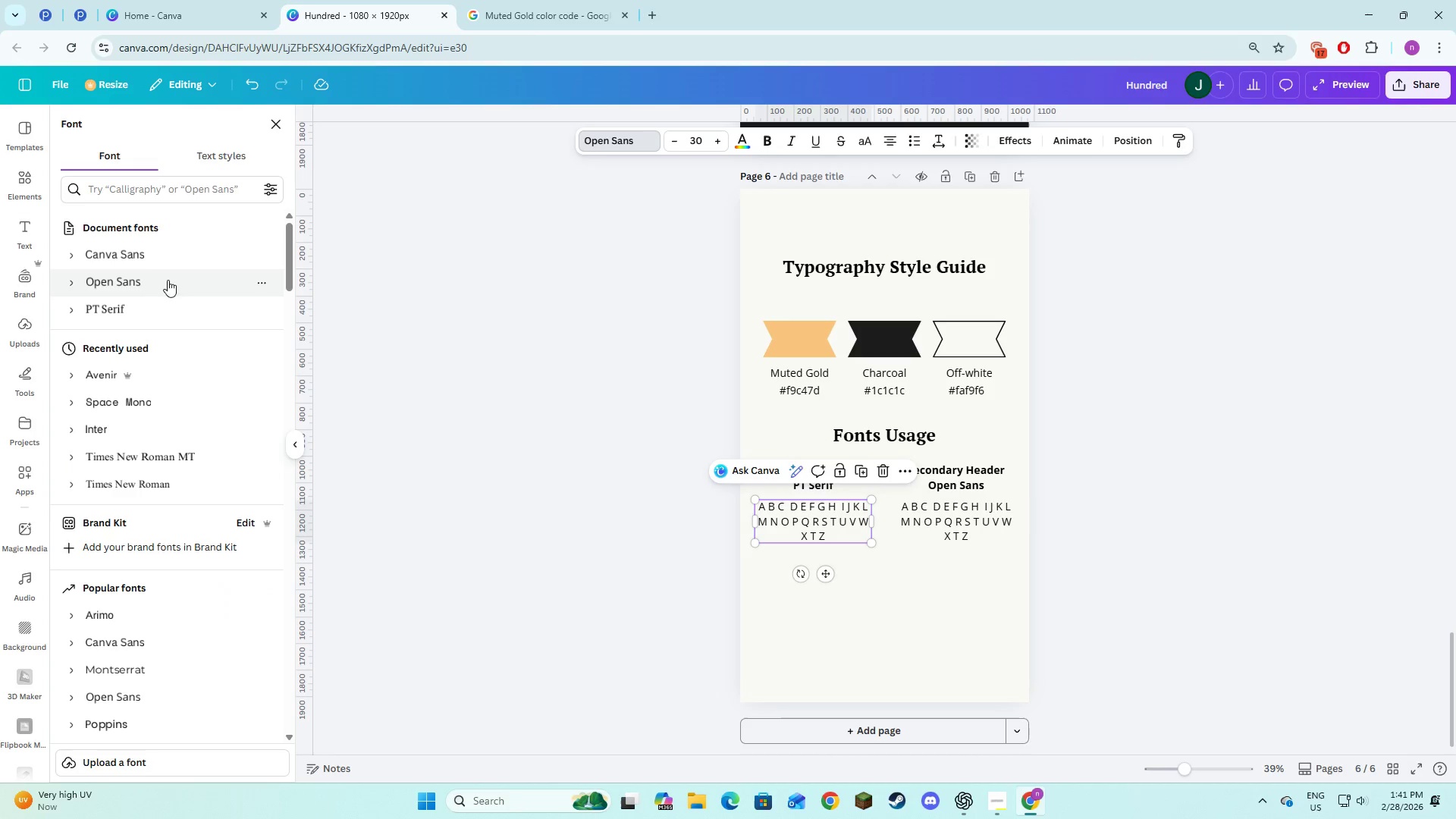 
left_click([146, 303])
 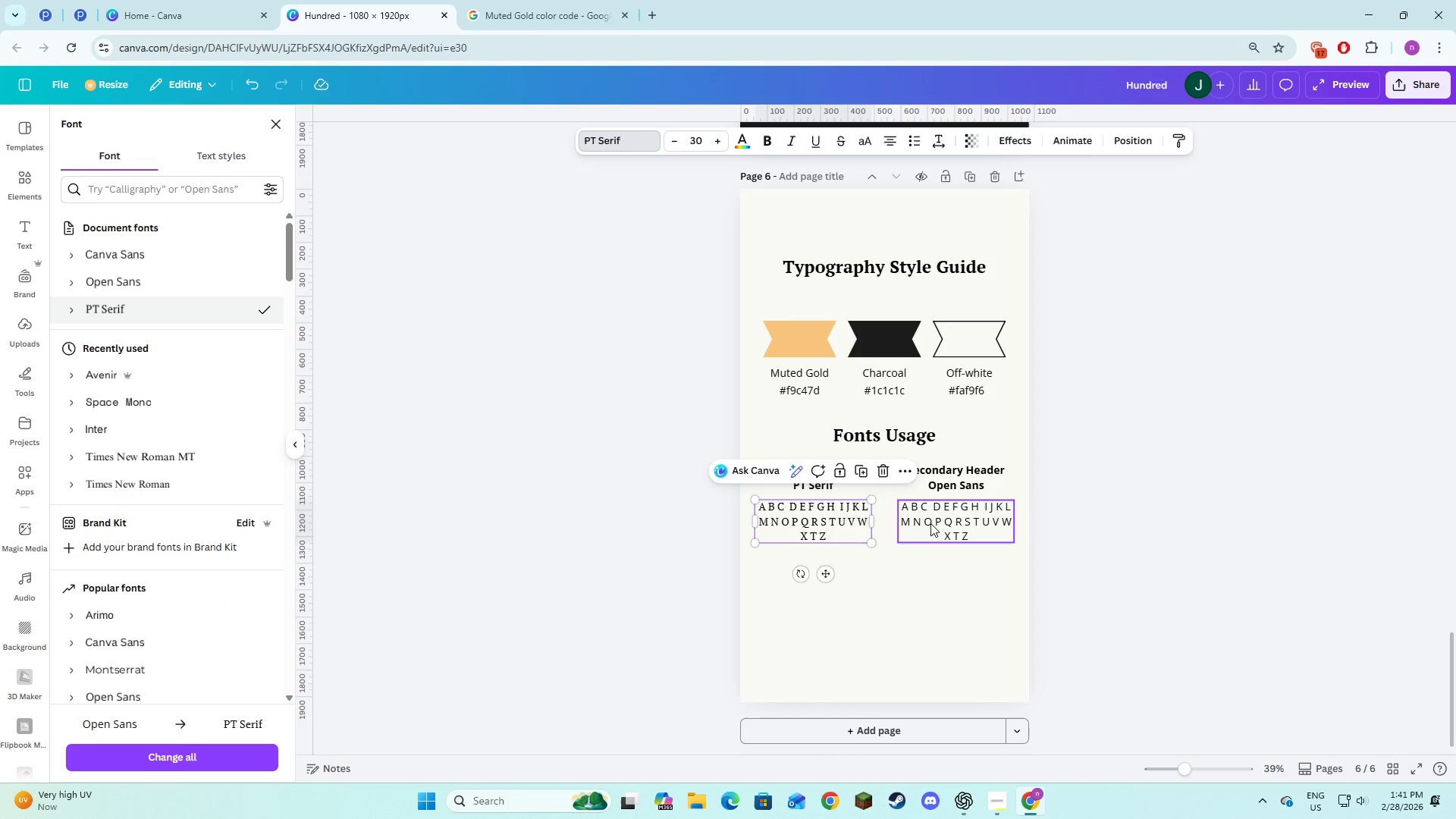 
left_click([930, 520])
 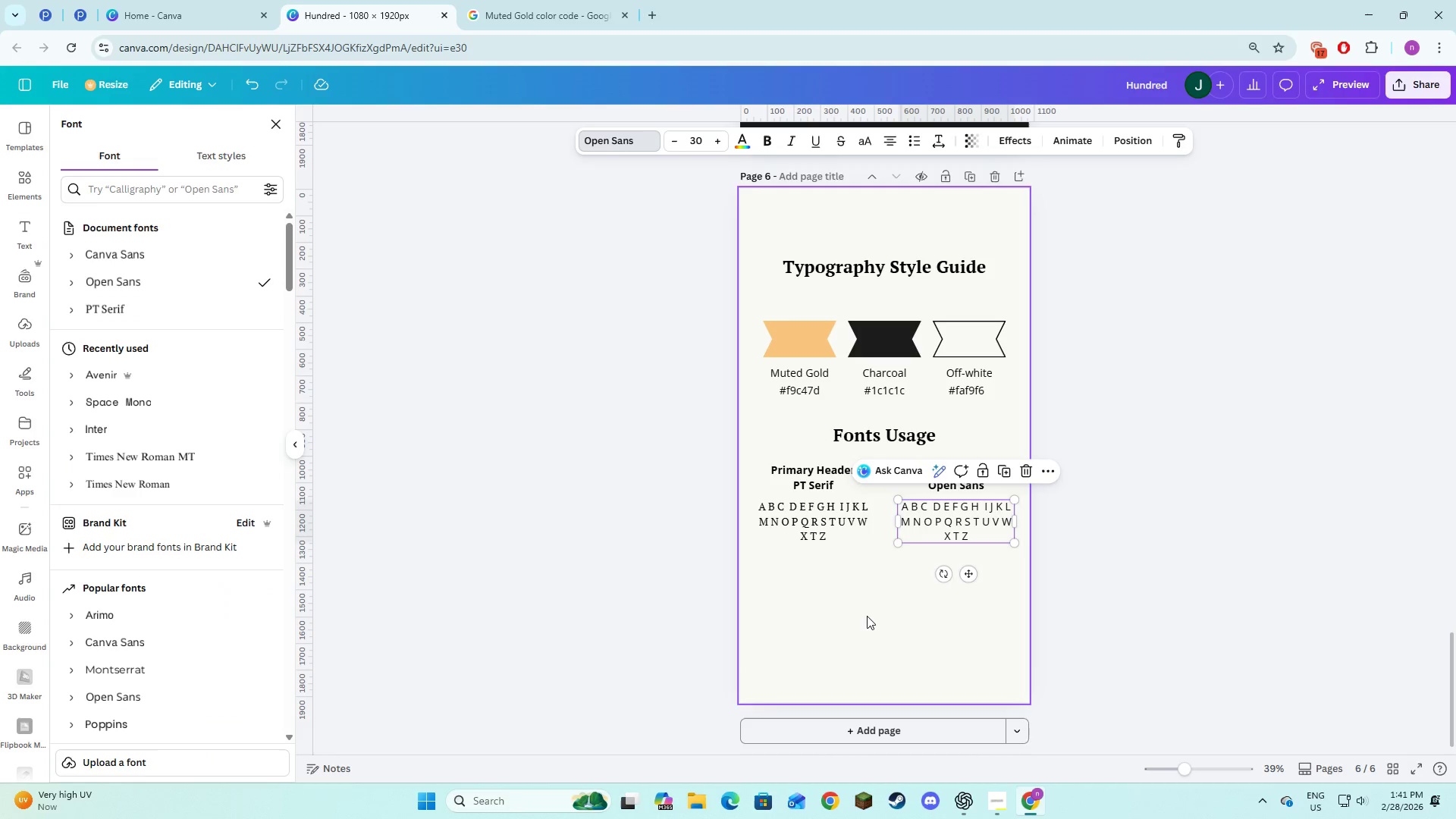 
left_click([864, 620])
 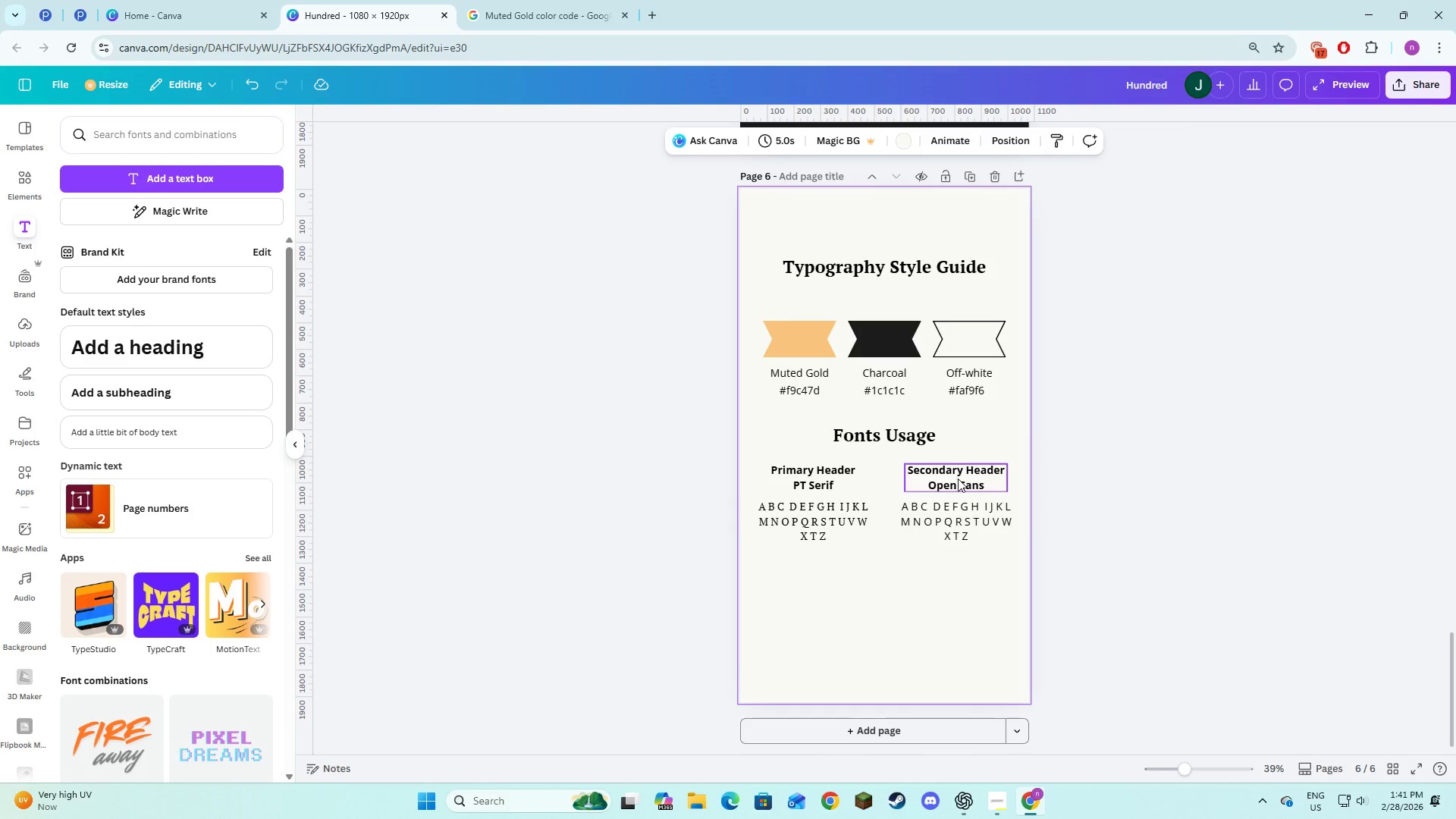 
key(Alt+AltLeft)
 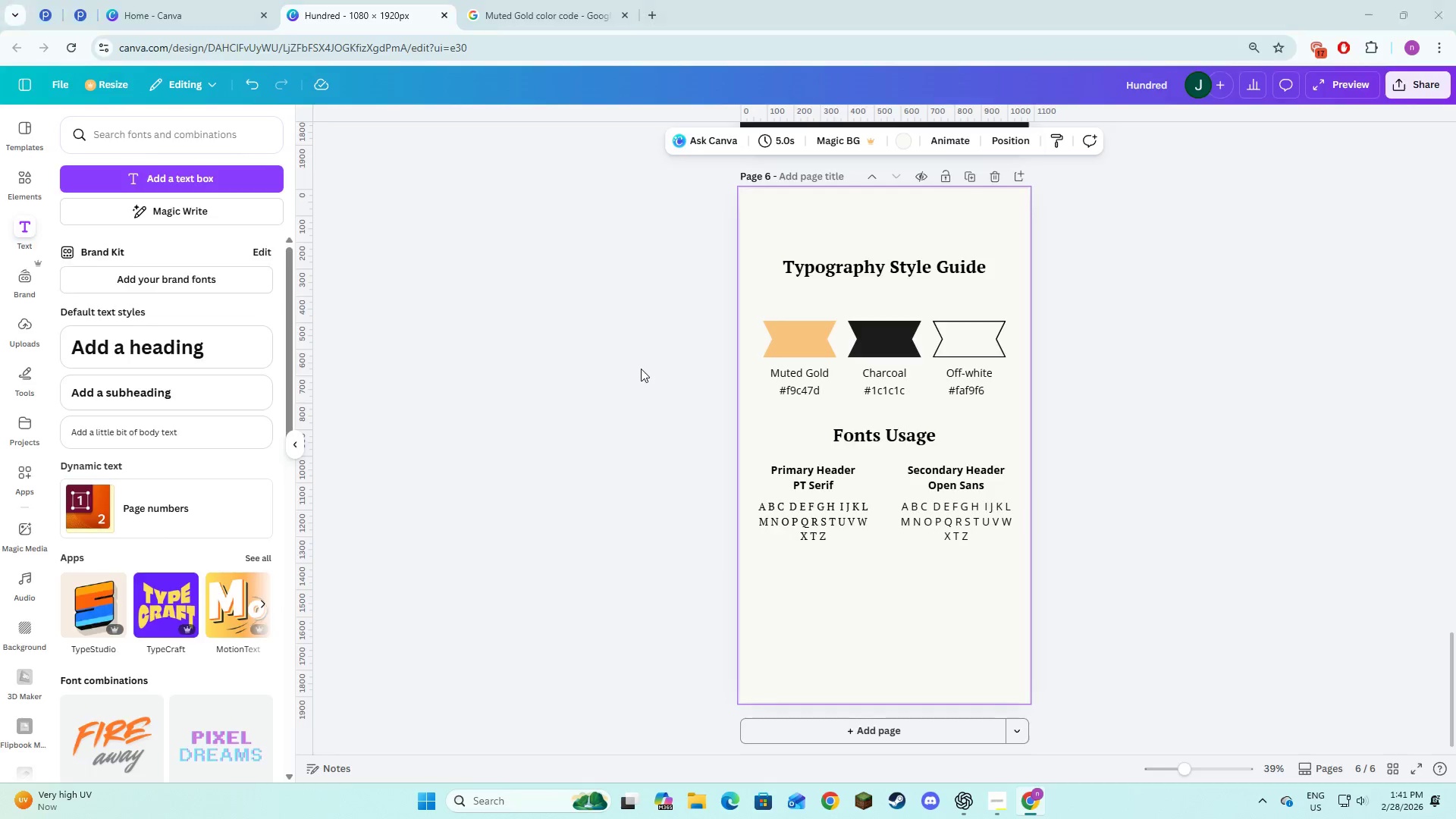 
key(Alt+Tab)